 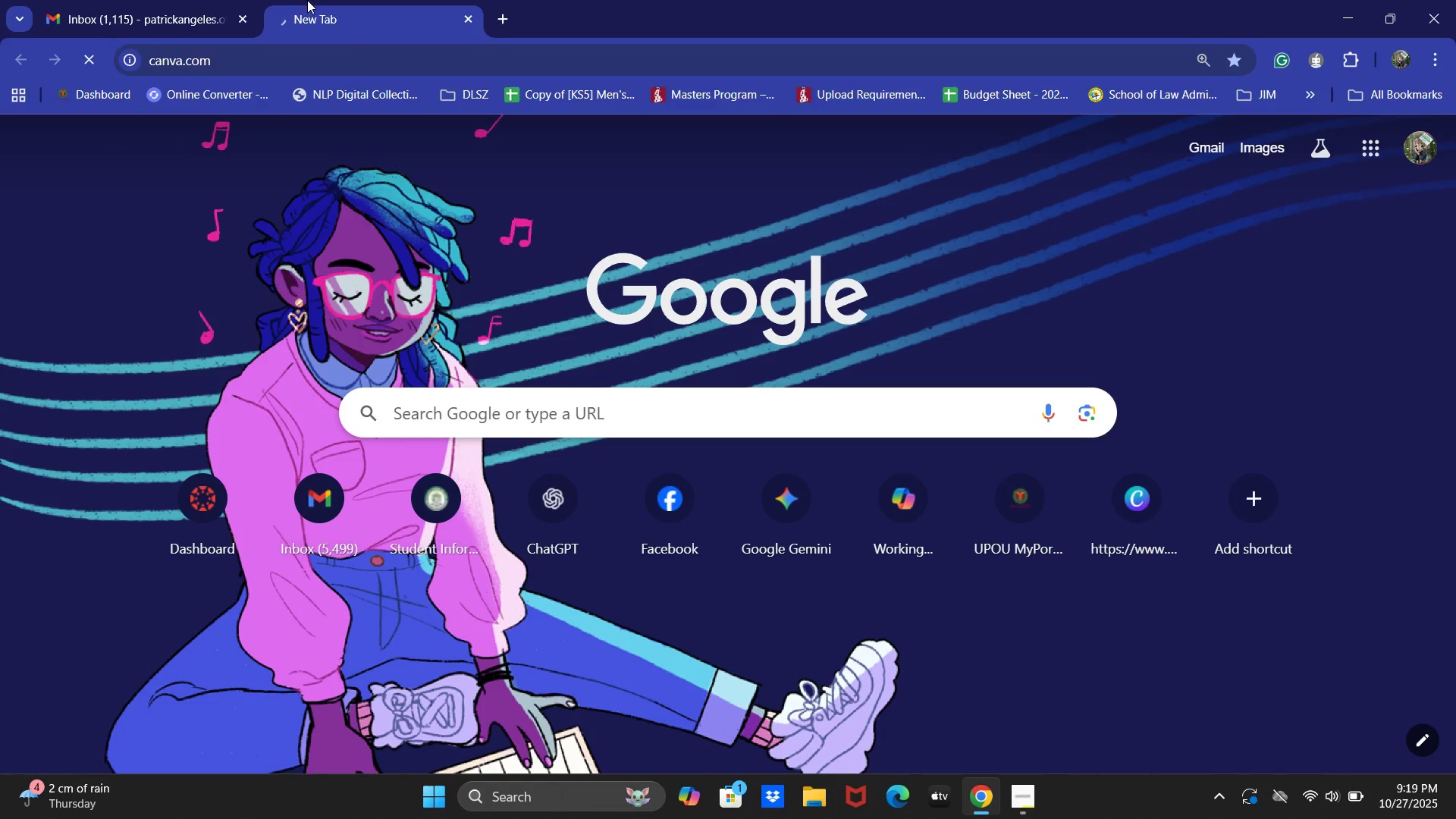 
type(Gem)
 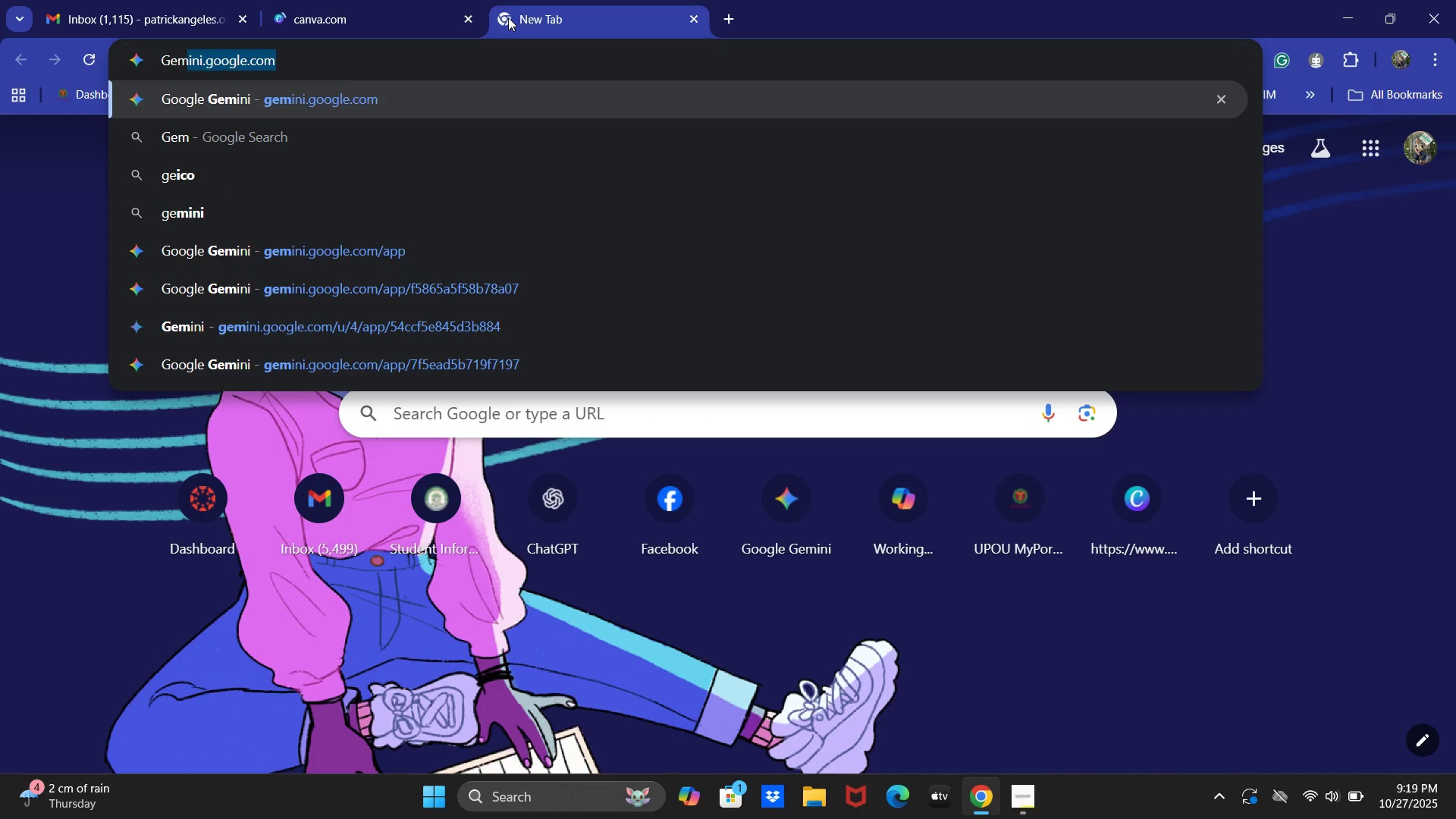 
key(Enter)
 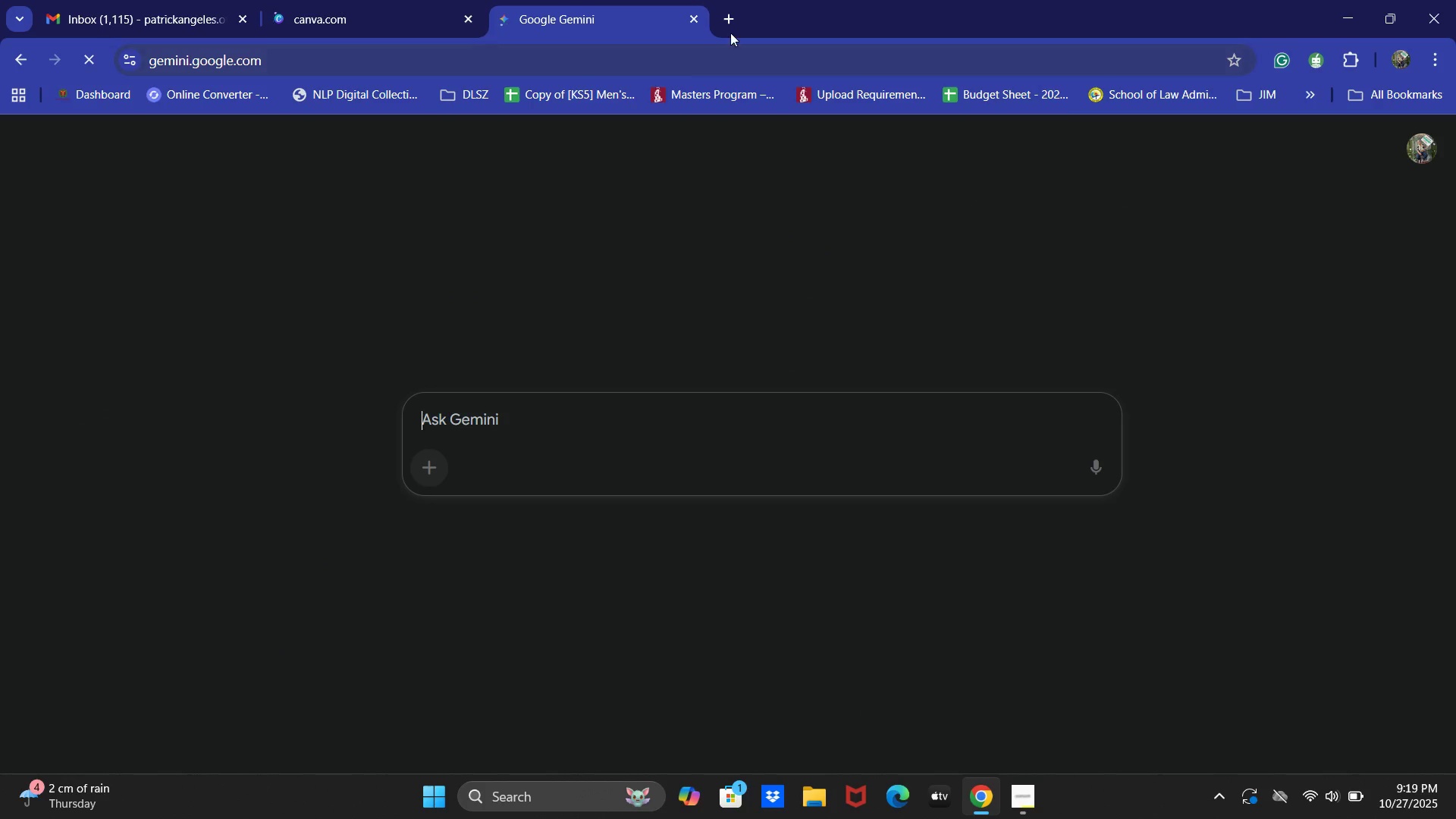 
double_click([732, 27])
 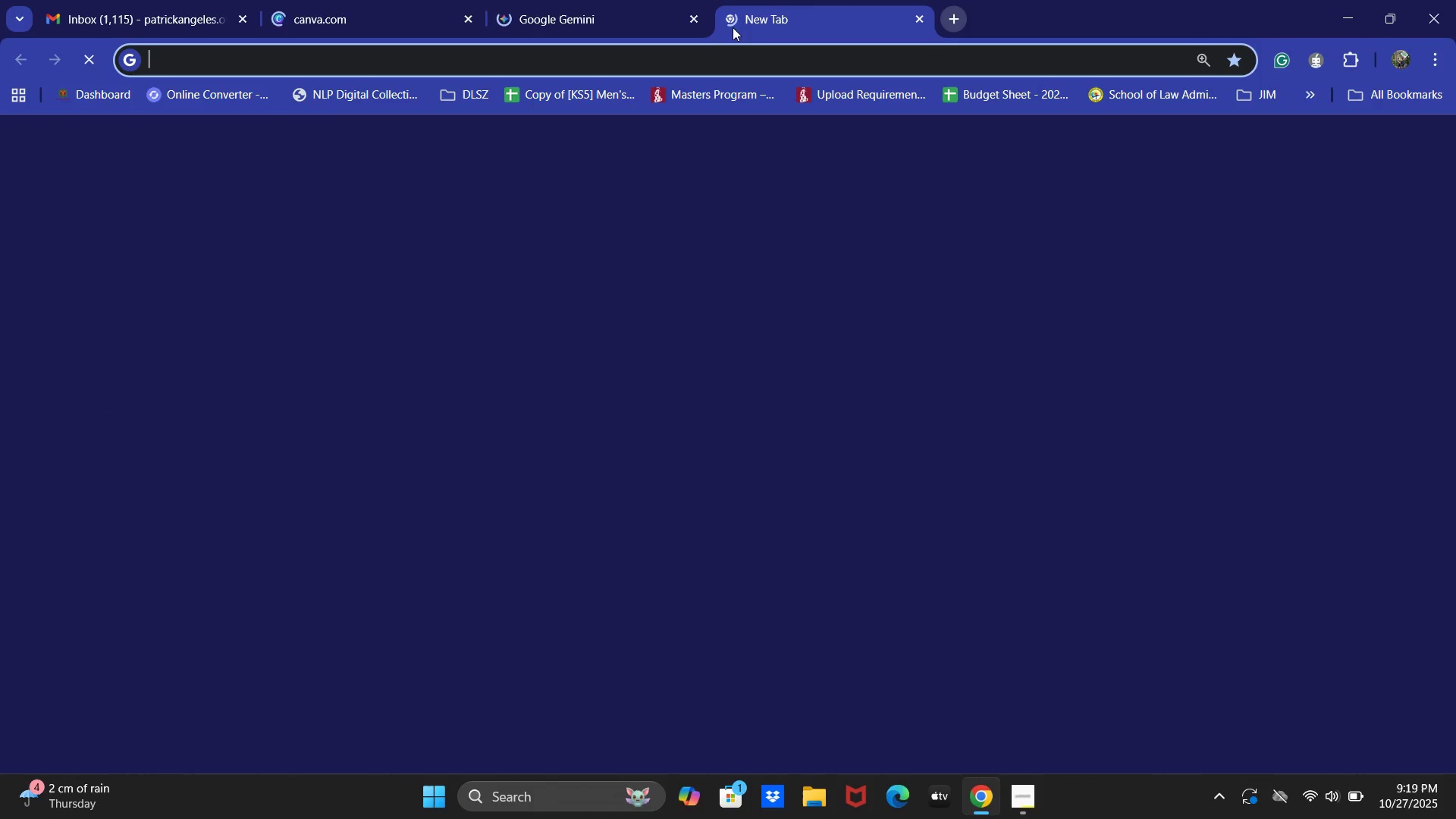 
type(Pinter)
 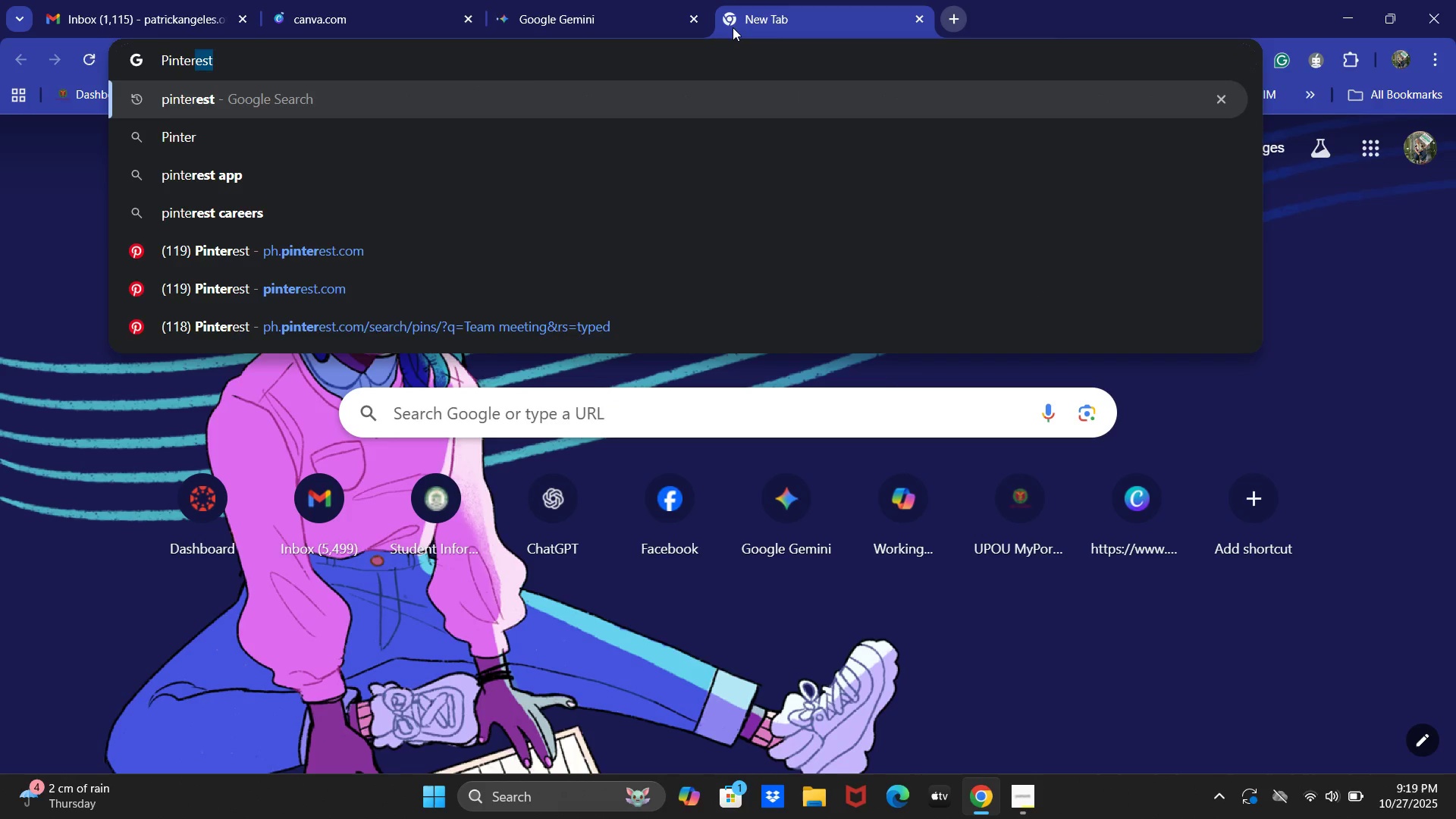 
key(Enter)
 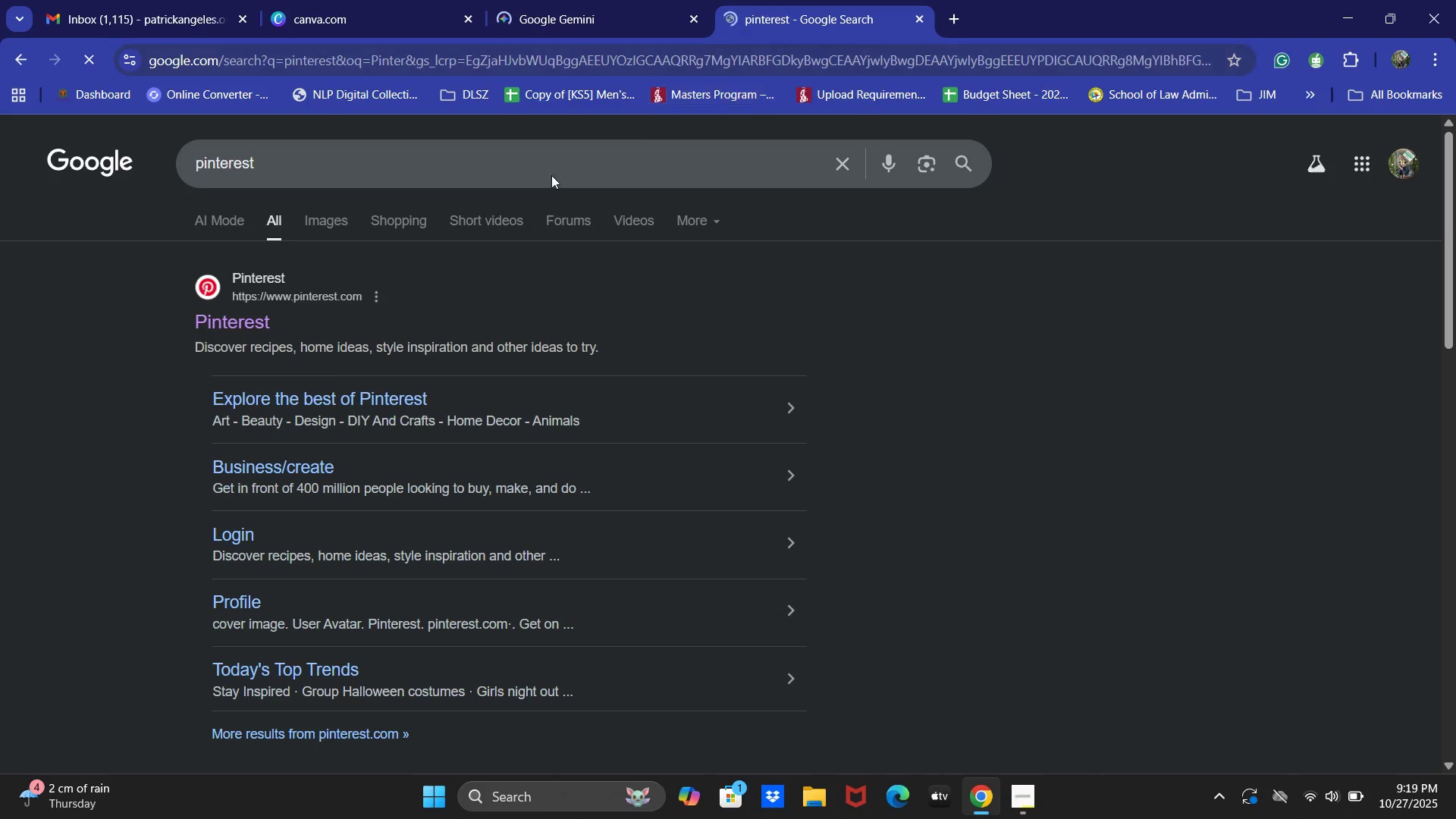 
left_click([250, 328])
 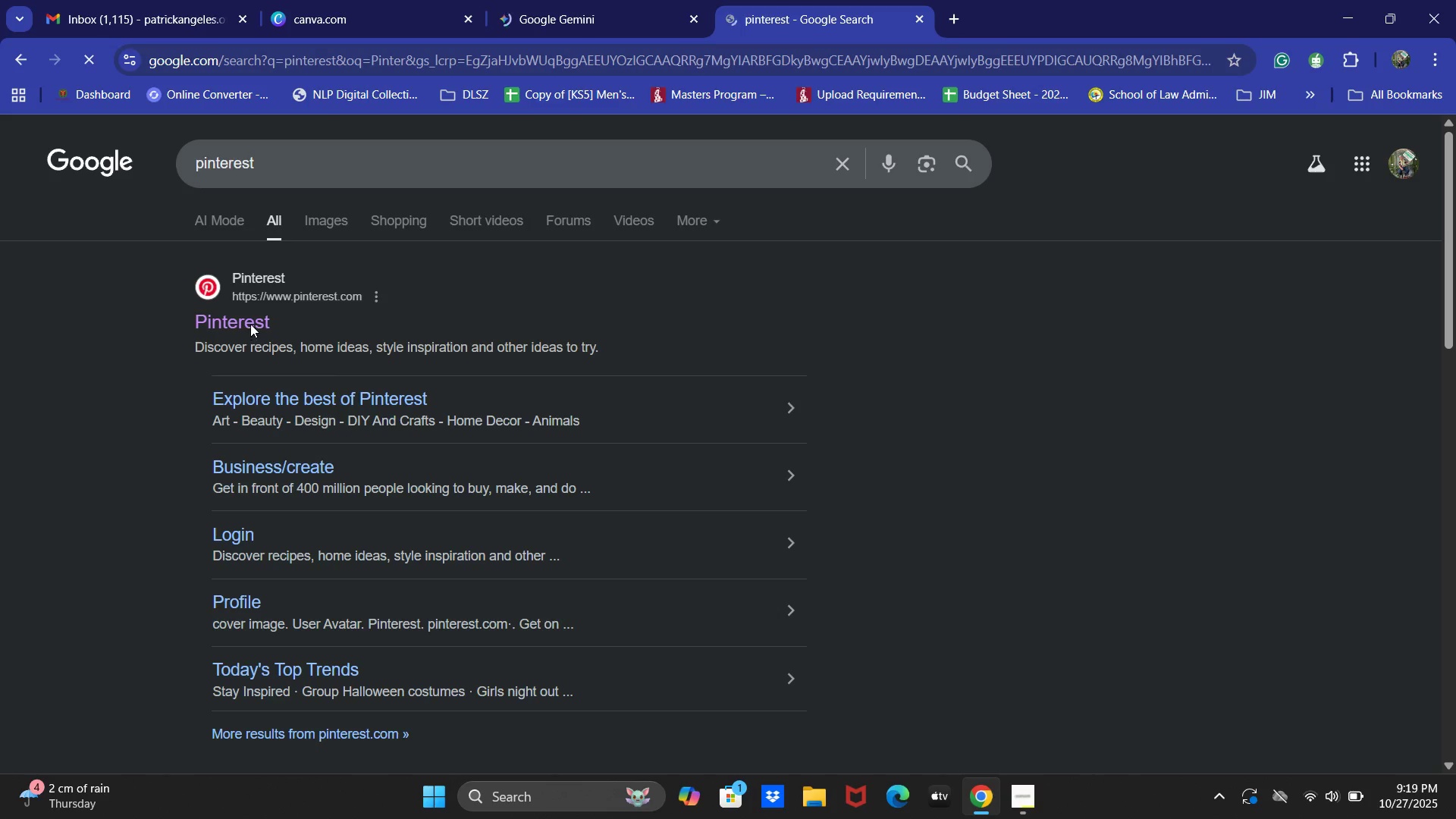 
left_click([250, 323])
 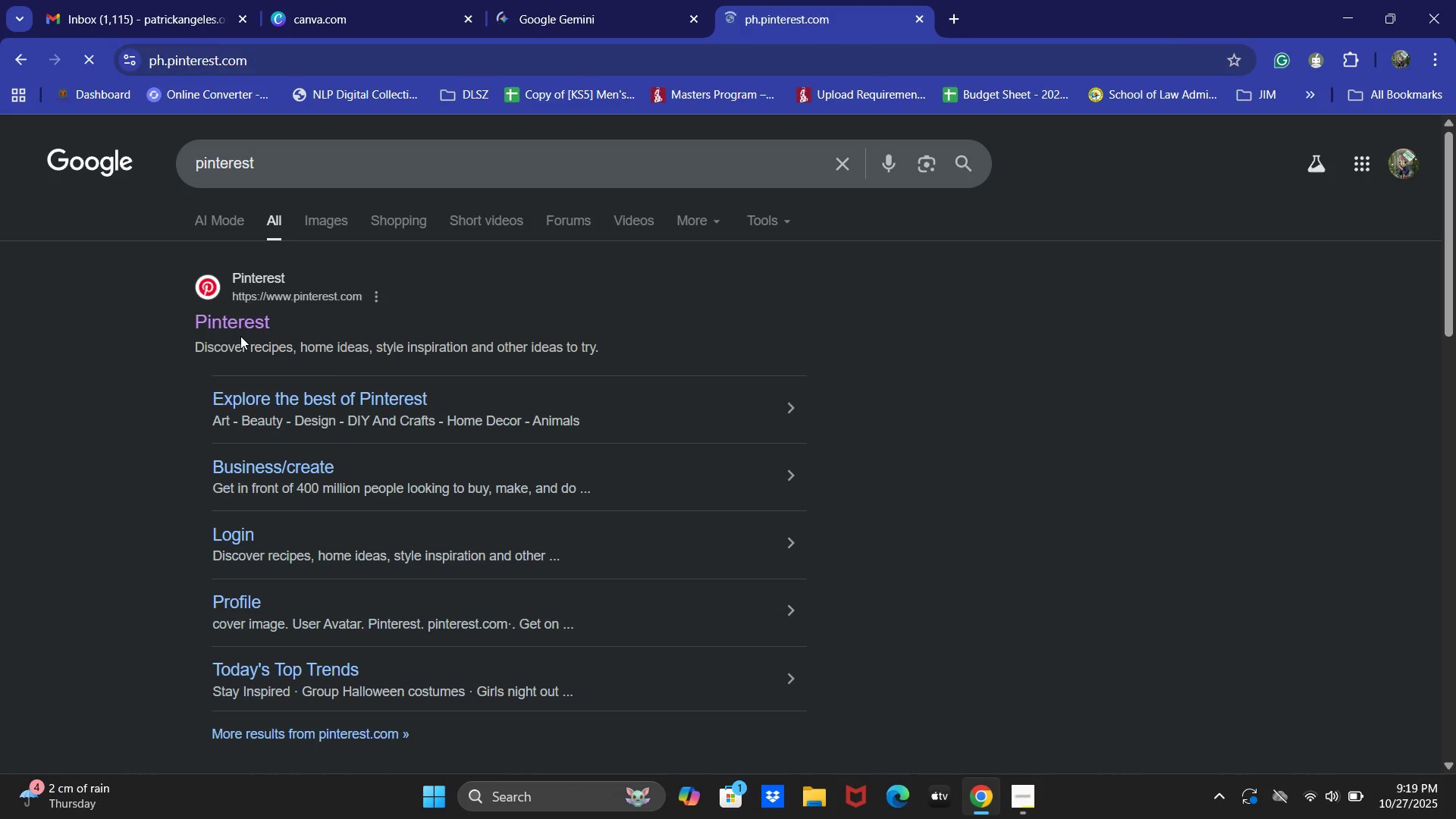 
left_click([238, 328])
 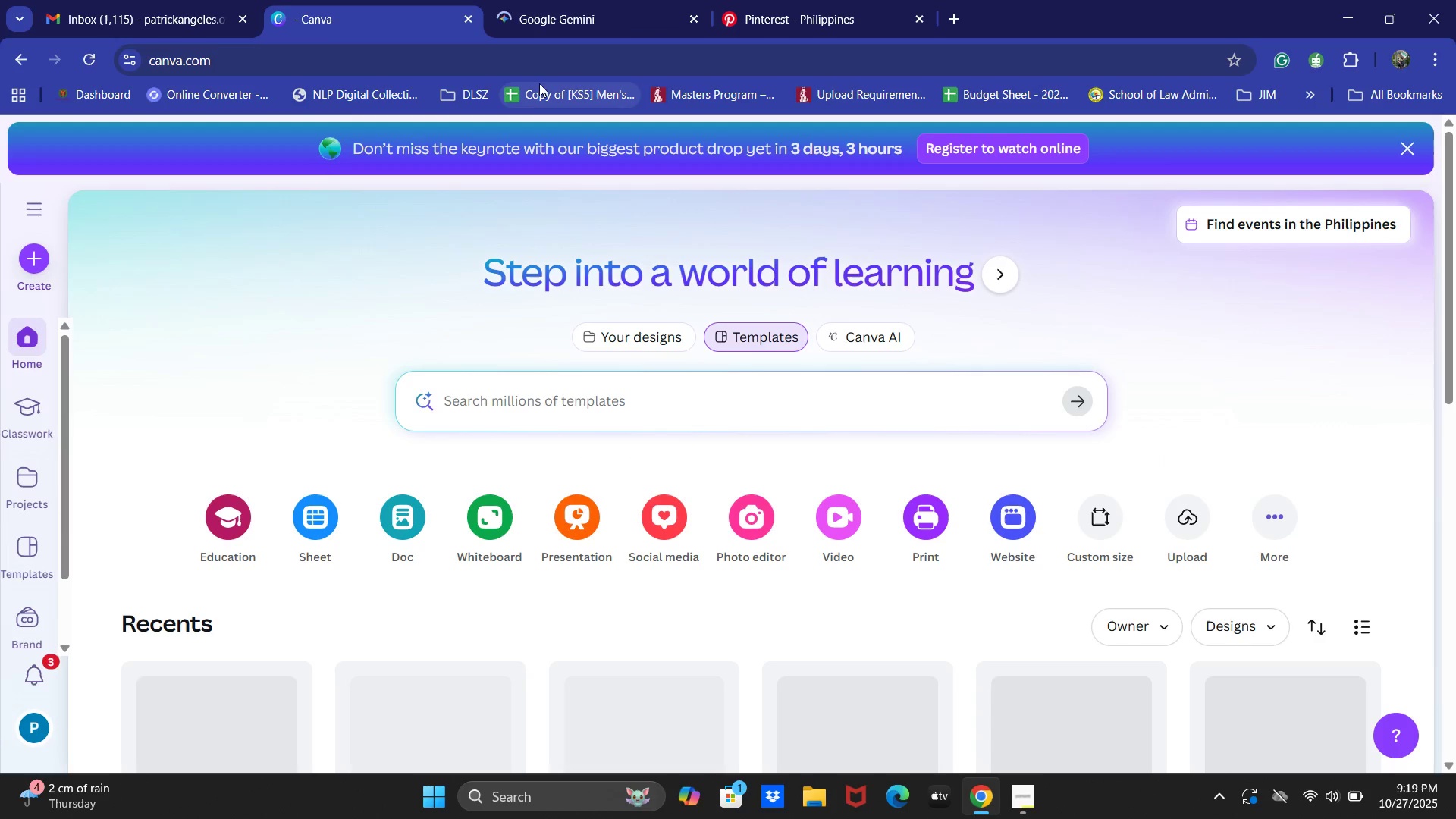 
wait(6.88)
 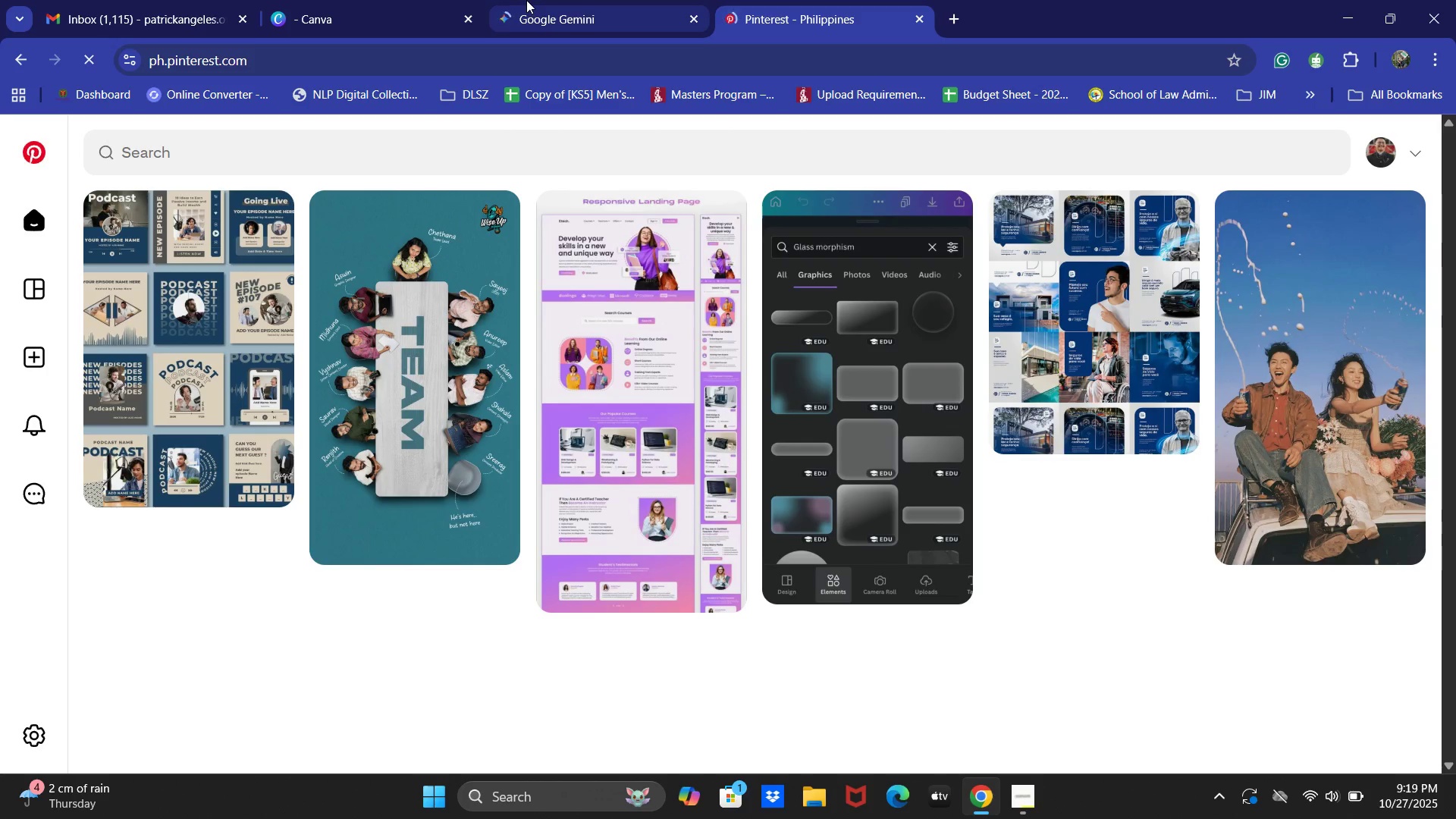 
left_click([1034, 793])